 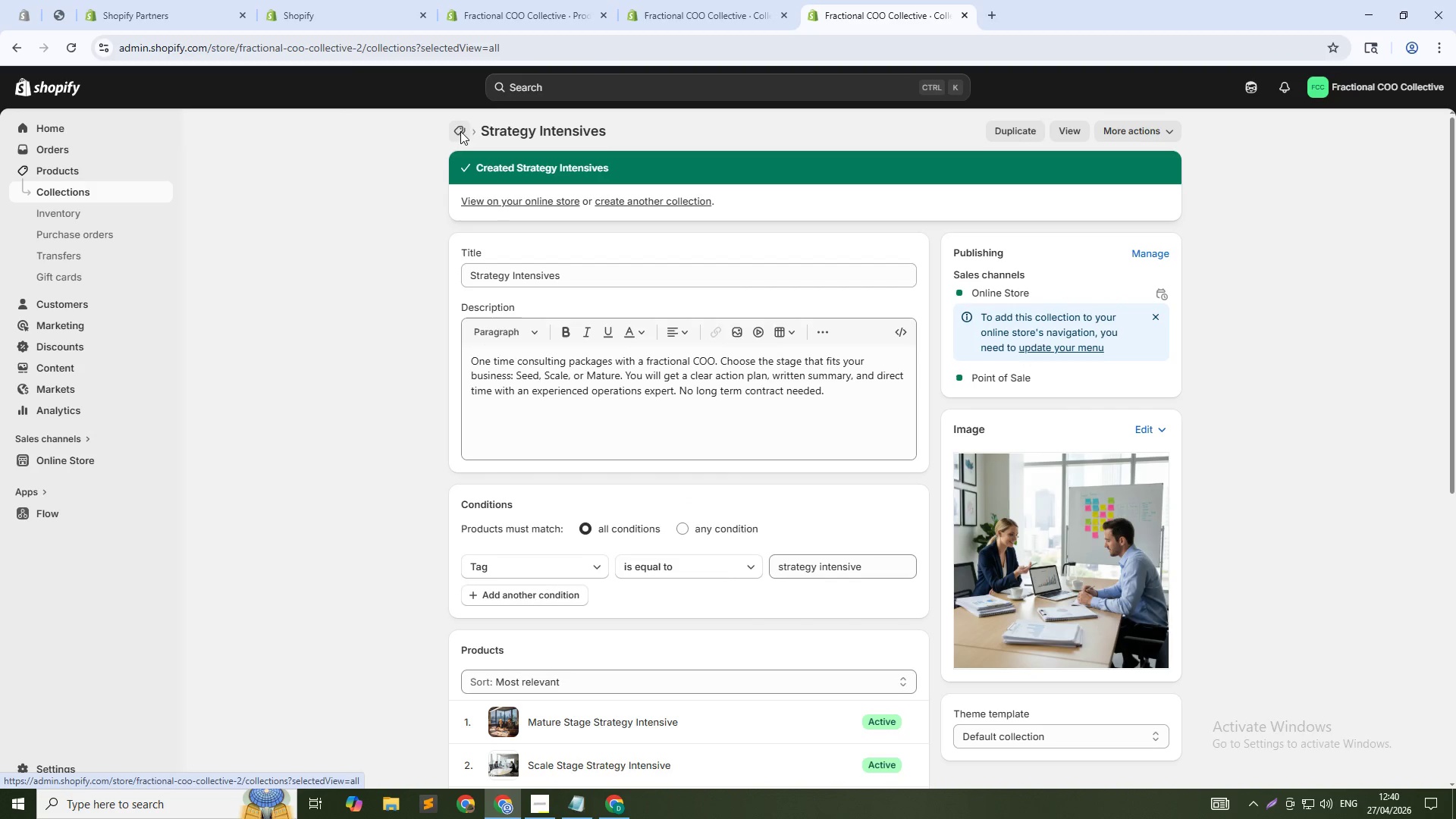 
left_click([695, 8])
 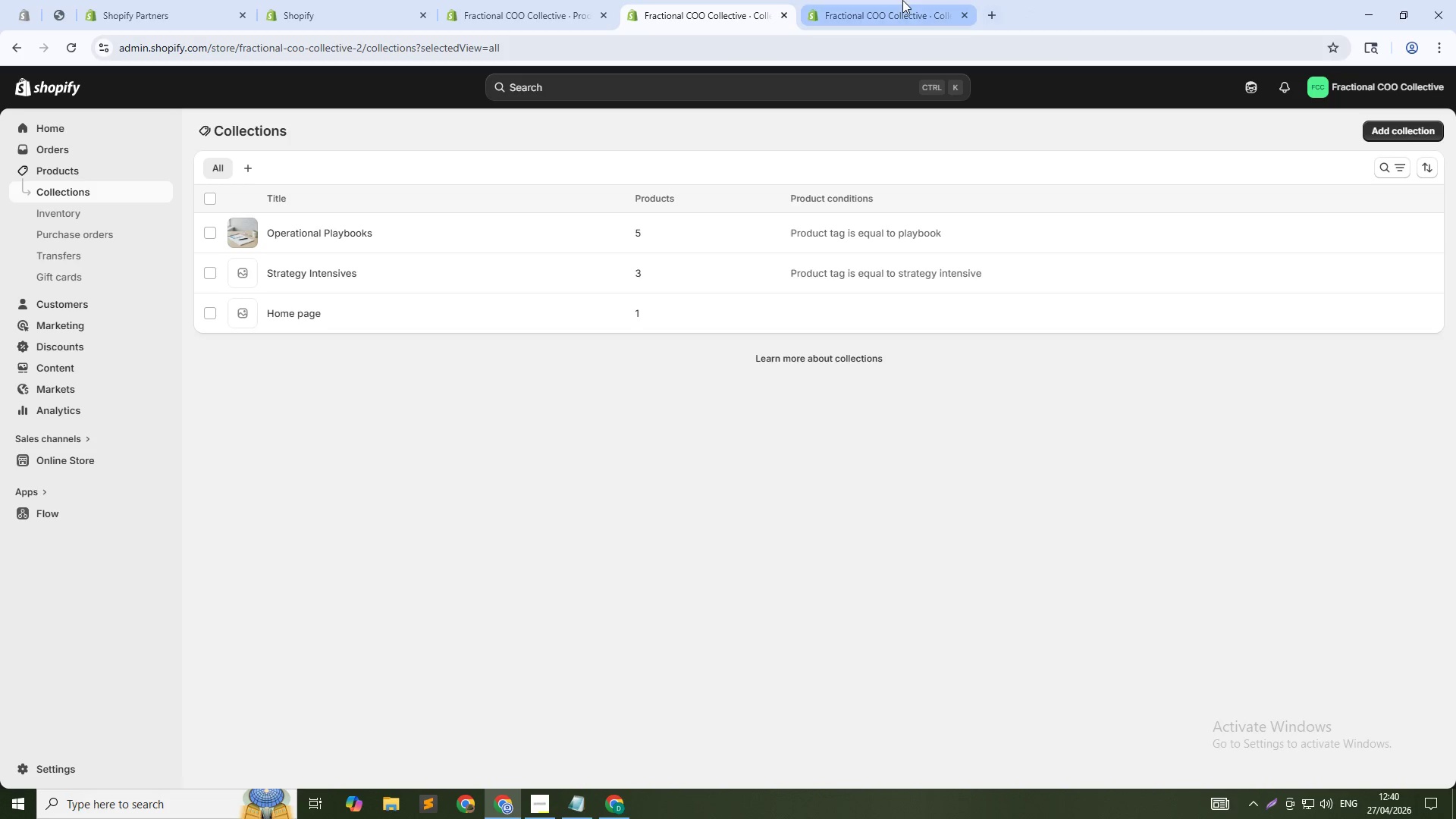 
middle_click([902, 0])
 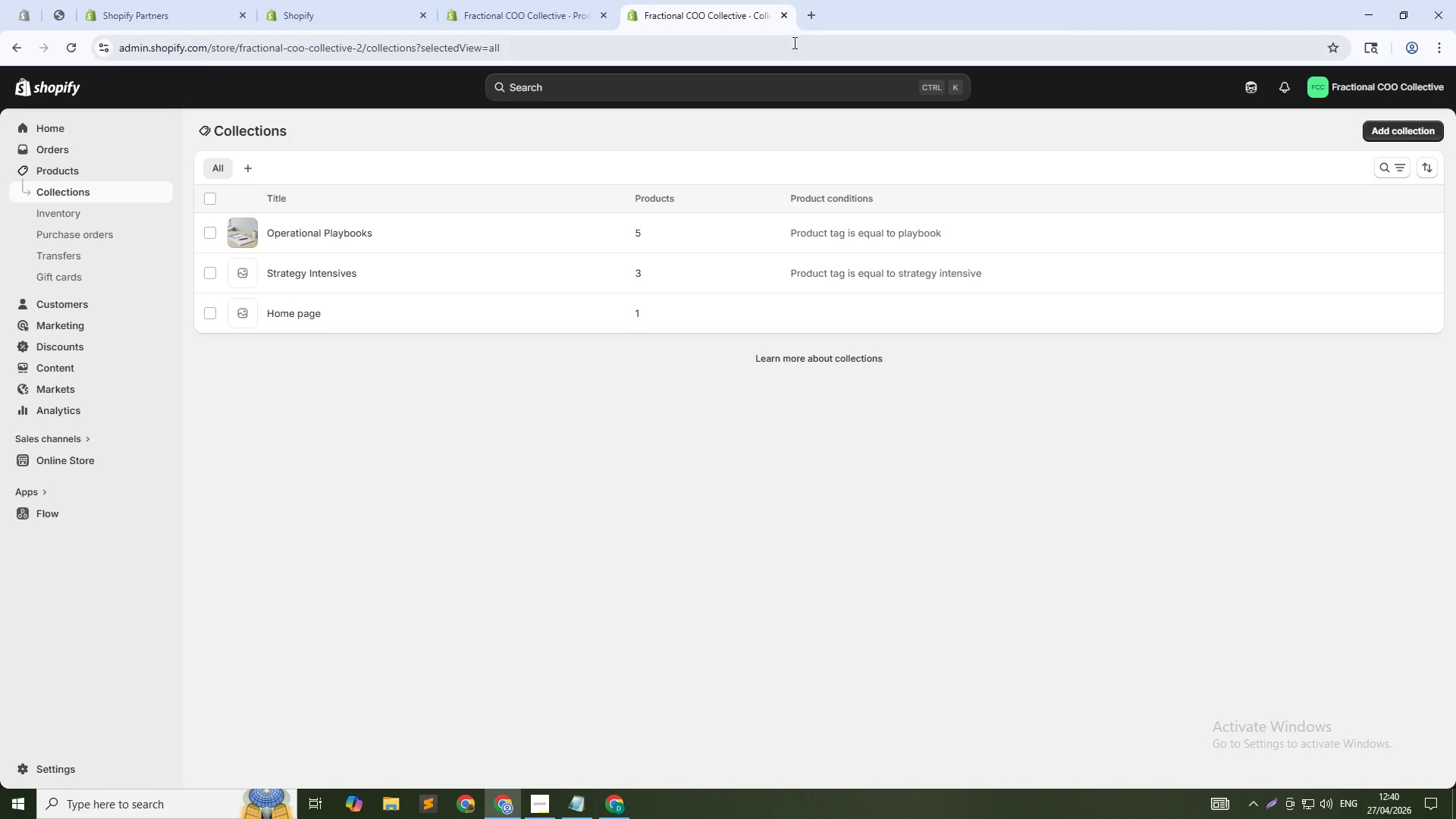 
left_click([792, 52])
 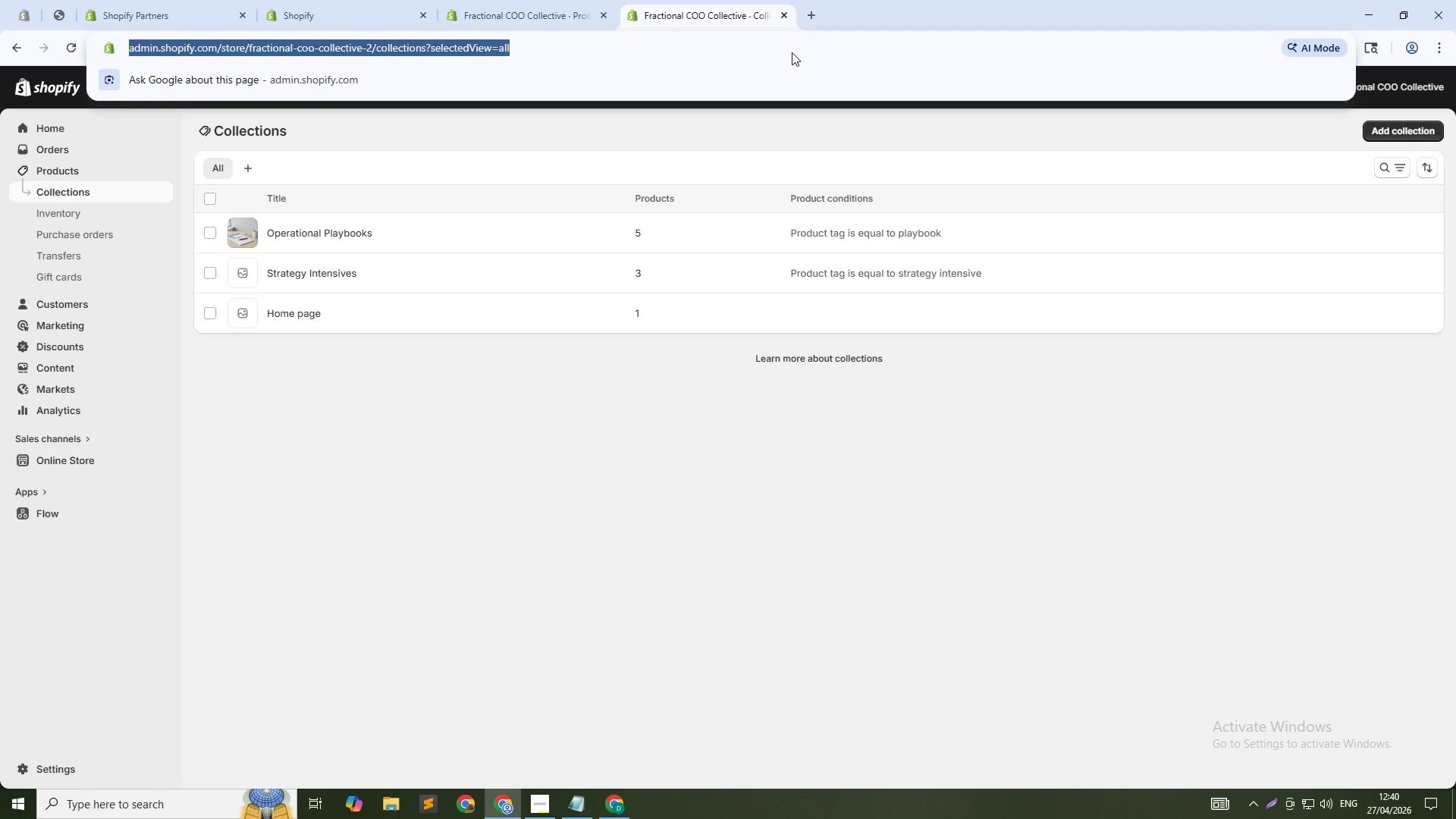 
key(NumpadEnter)
 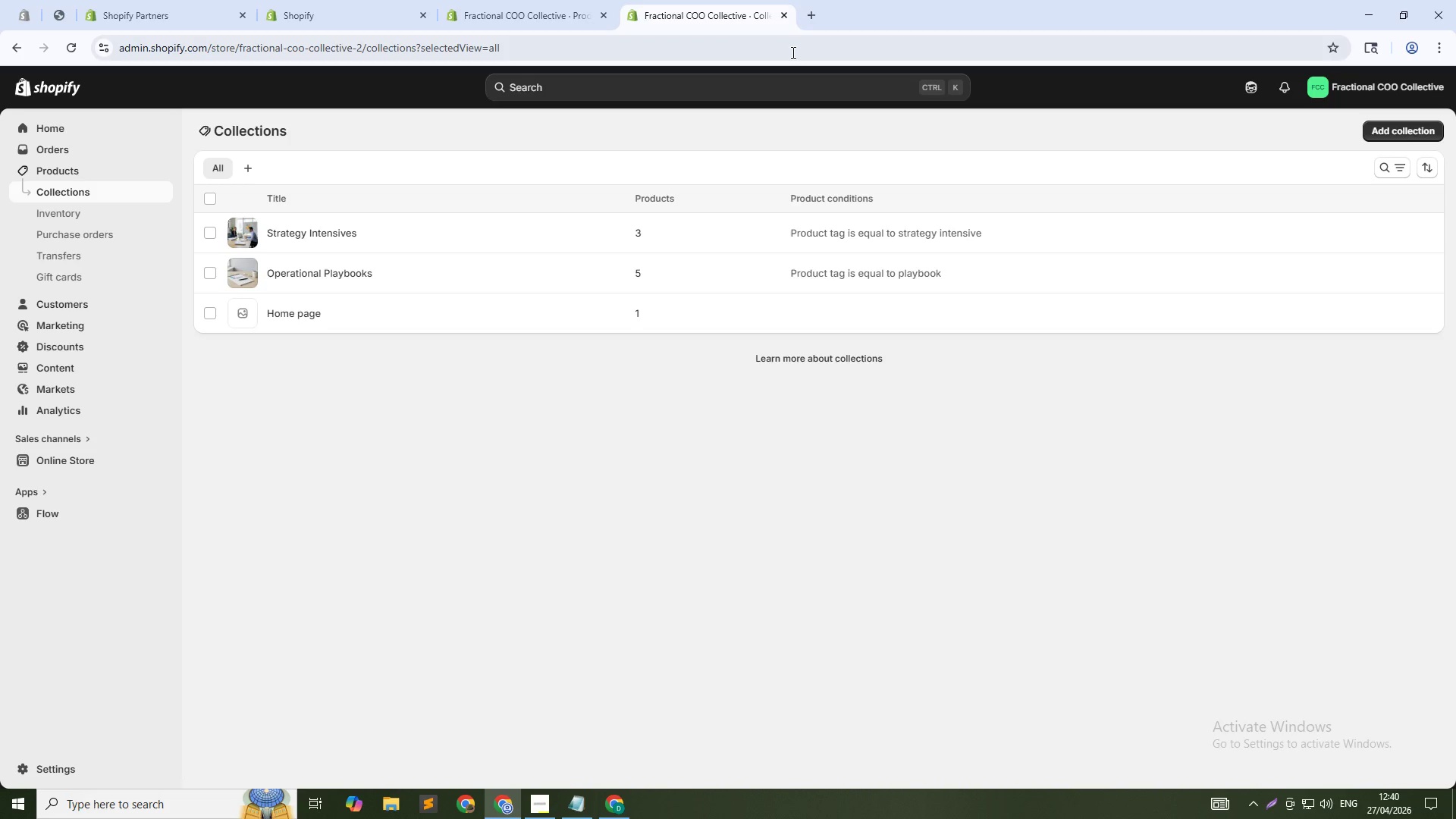 
wait(21.38)
 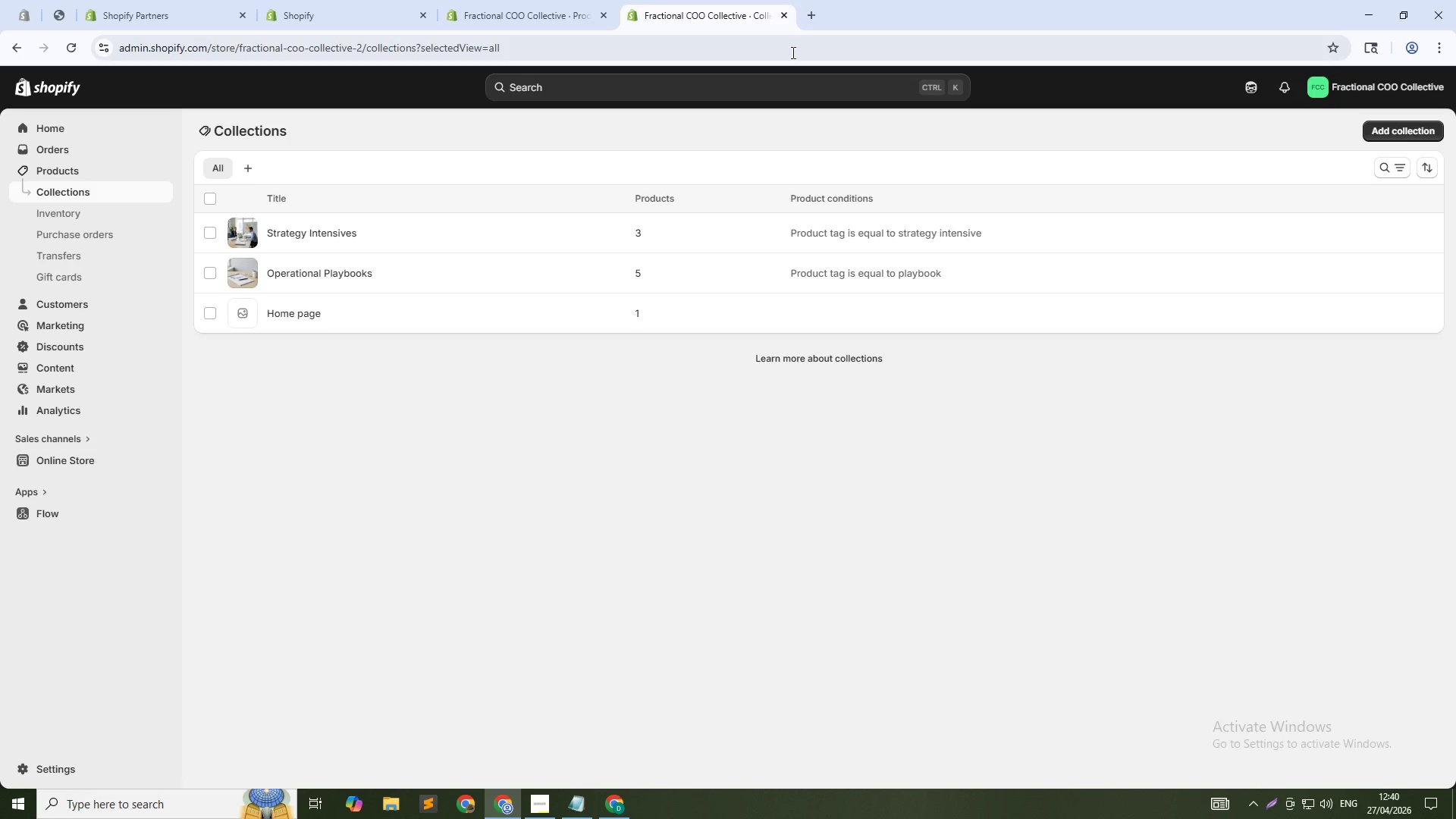 
key(Alt+Tab)